 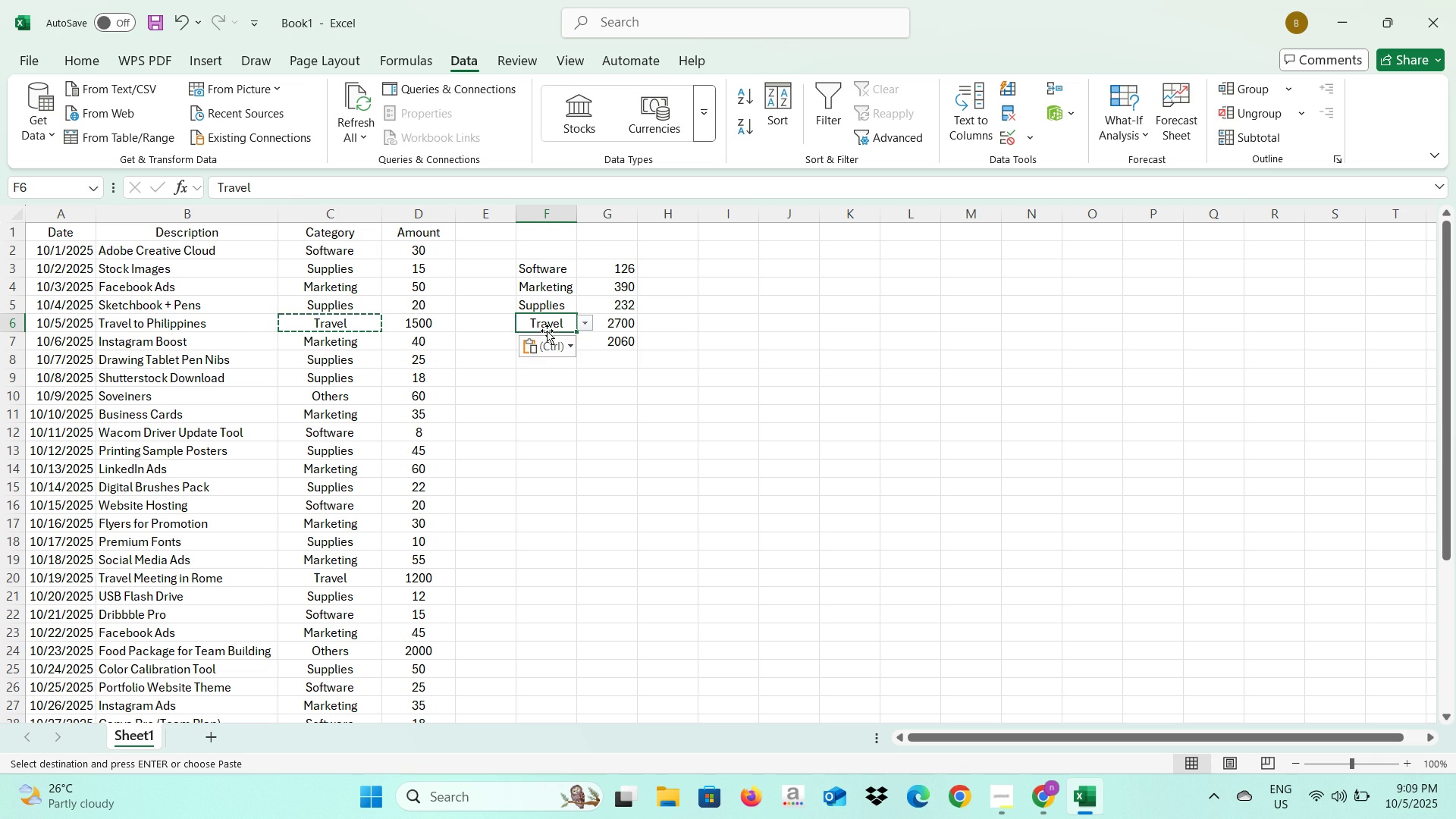 
left_click([587, 327])
 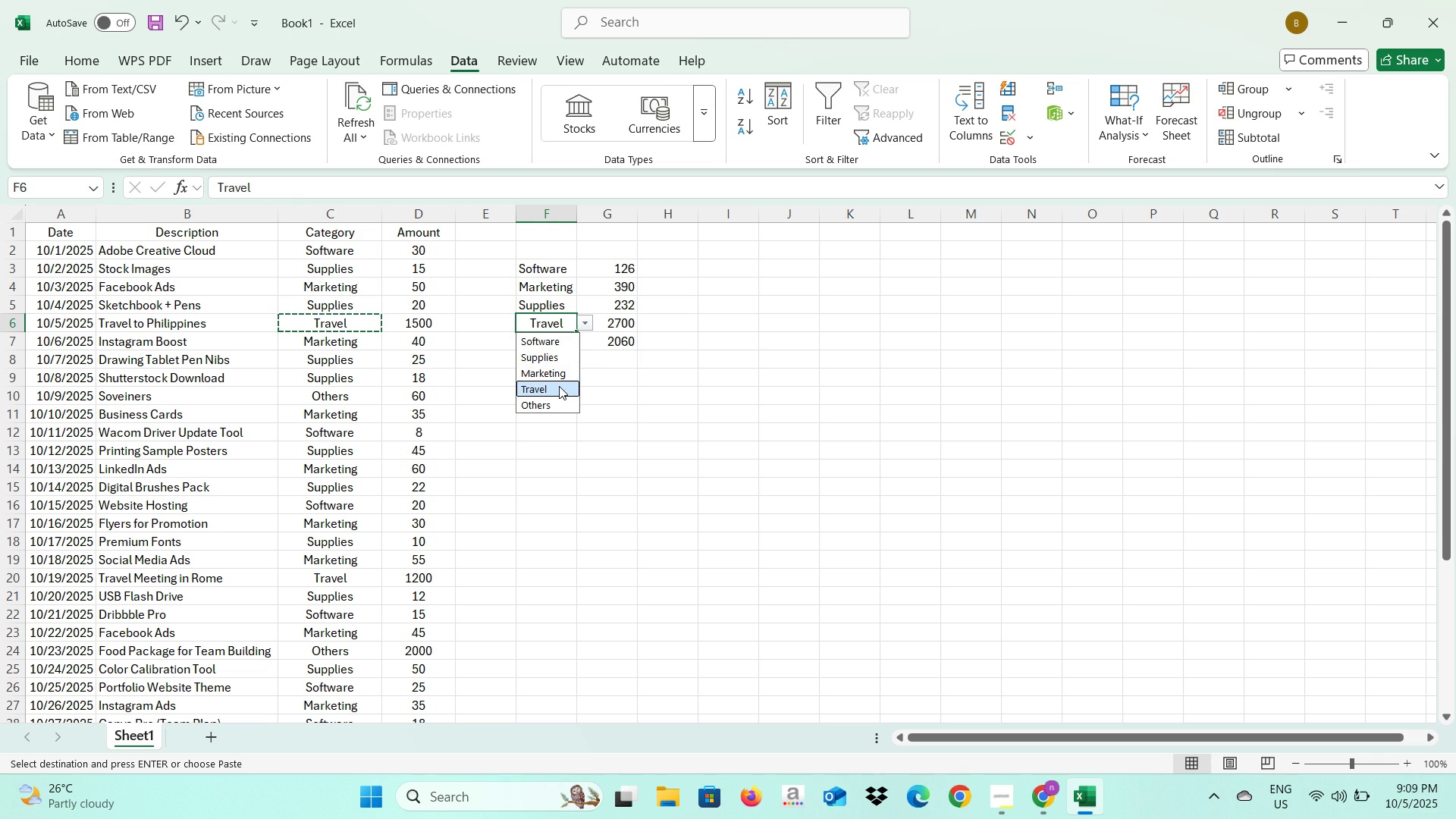 
left_click([559, 386])
 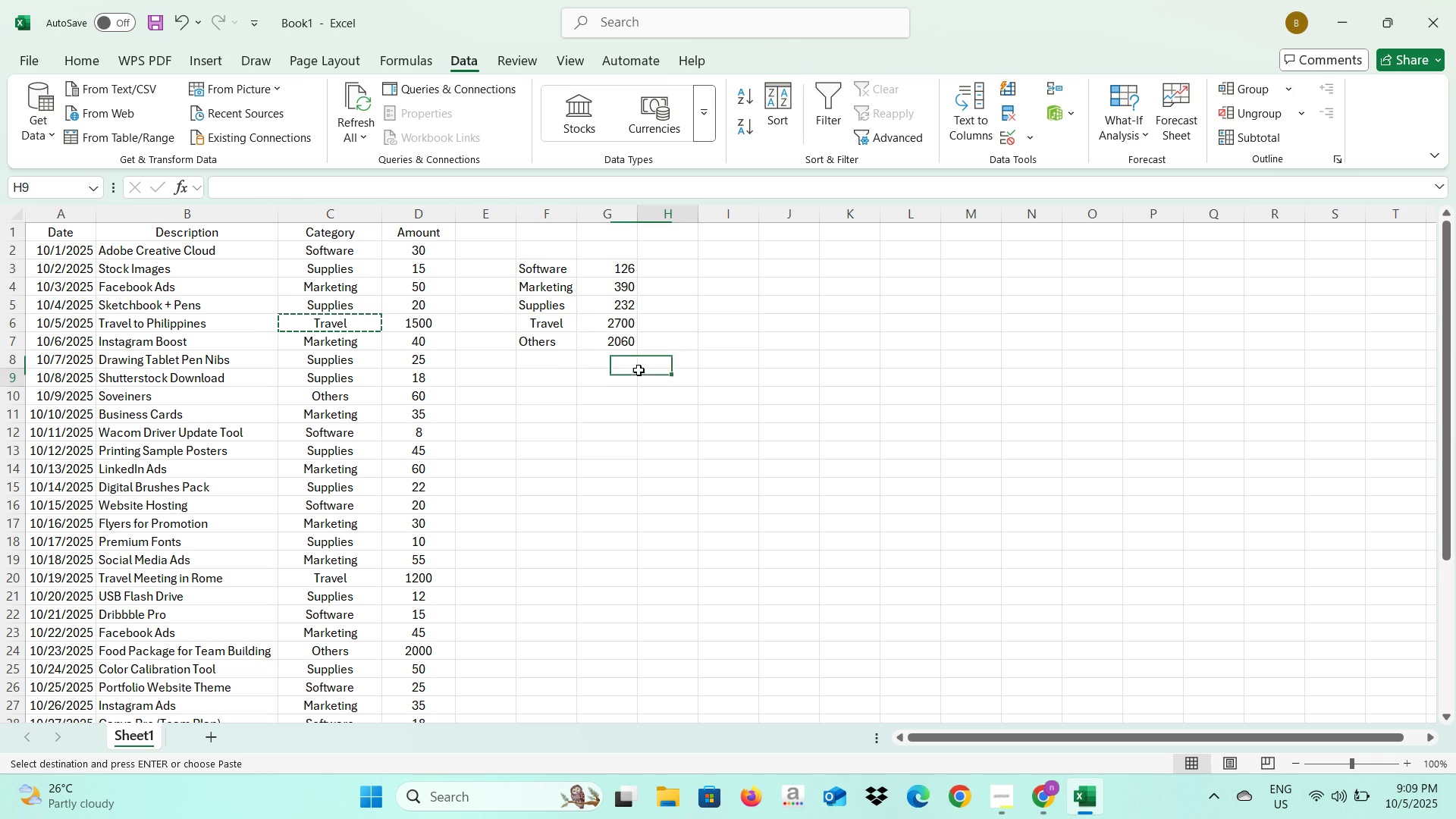 
left_click([639, 370])
 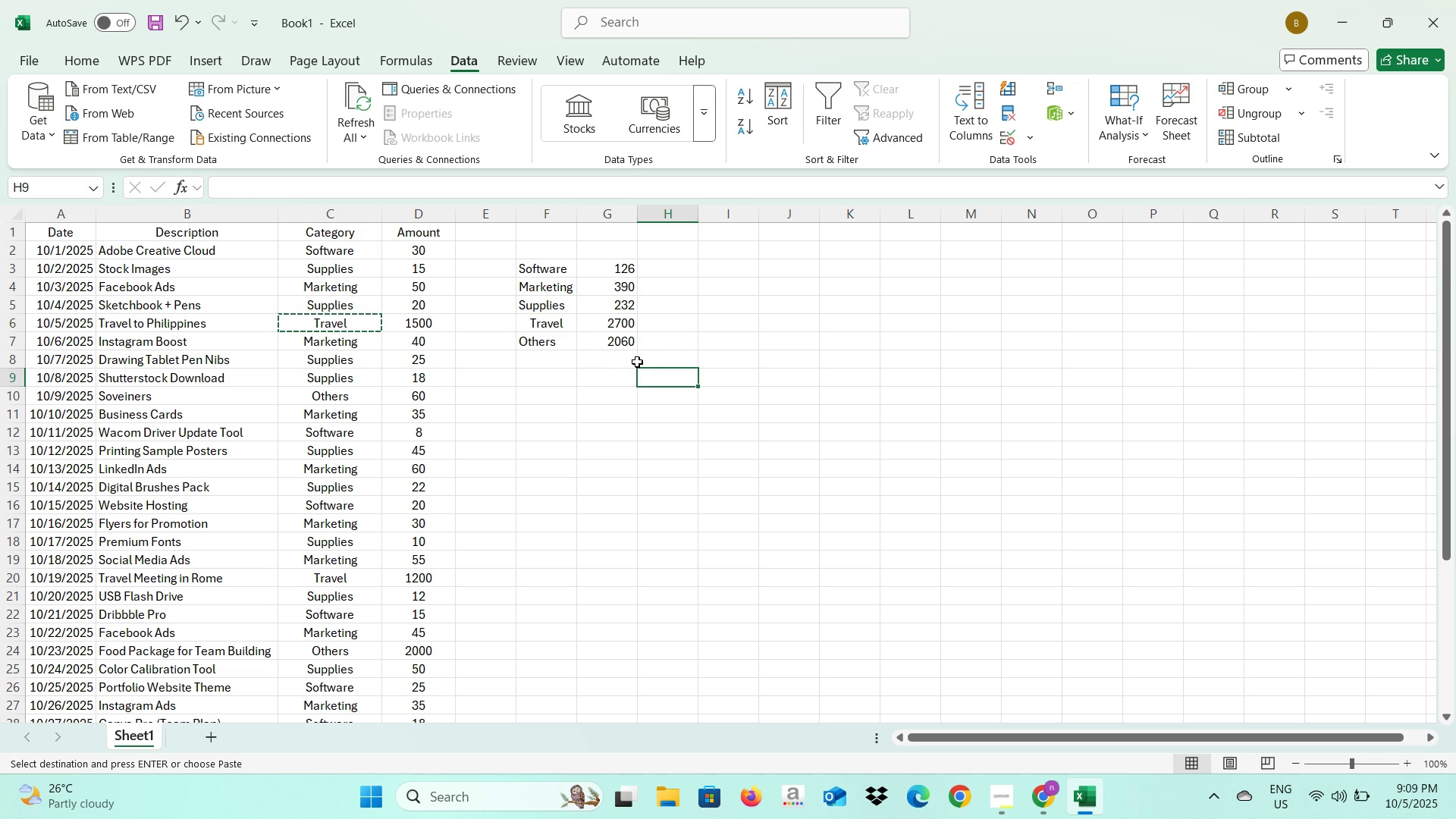 
left_click([604, 363])
 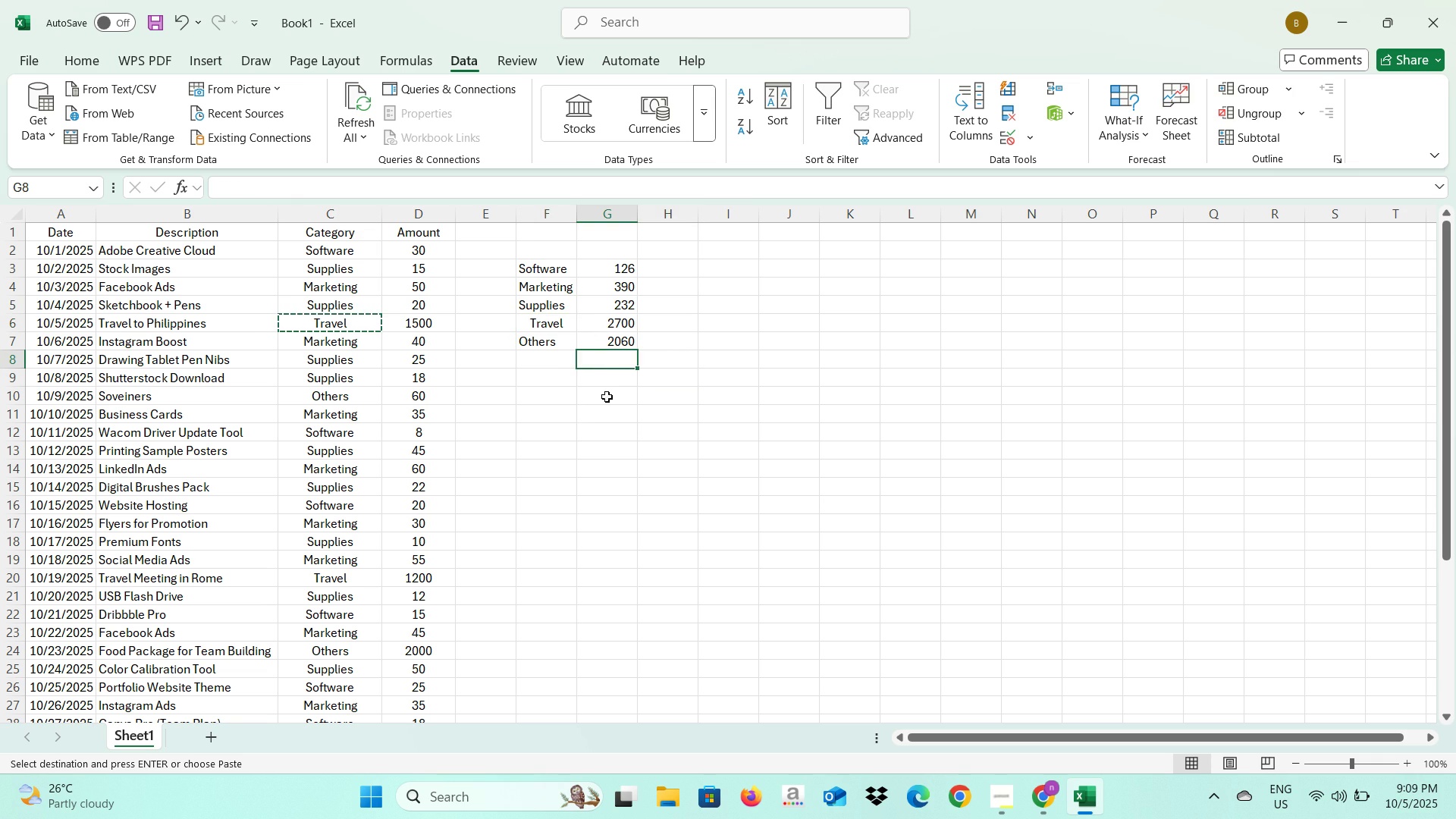 
scroll: coordinate [574, 427], scroll_direction: down, amount: 3.0
 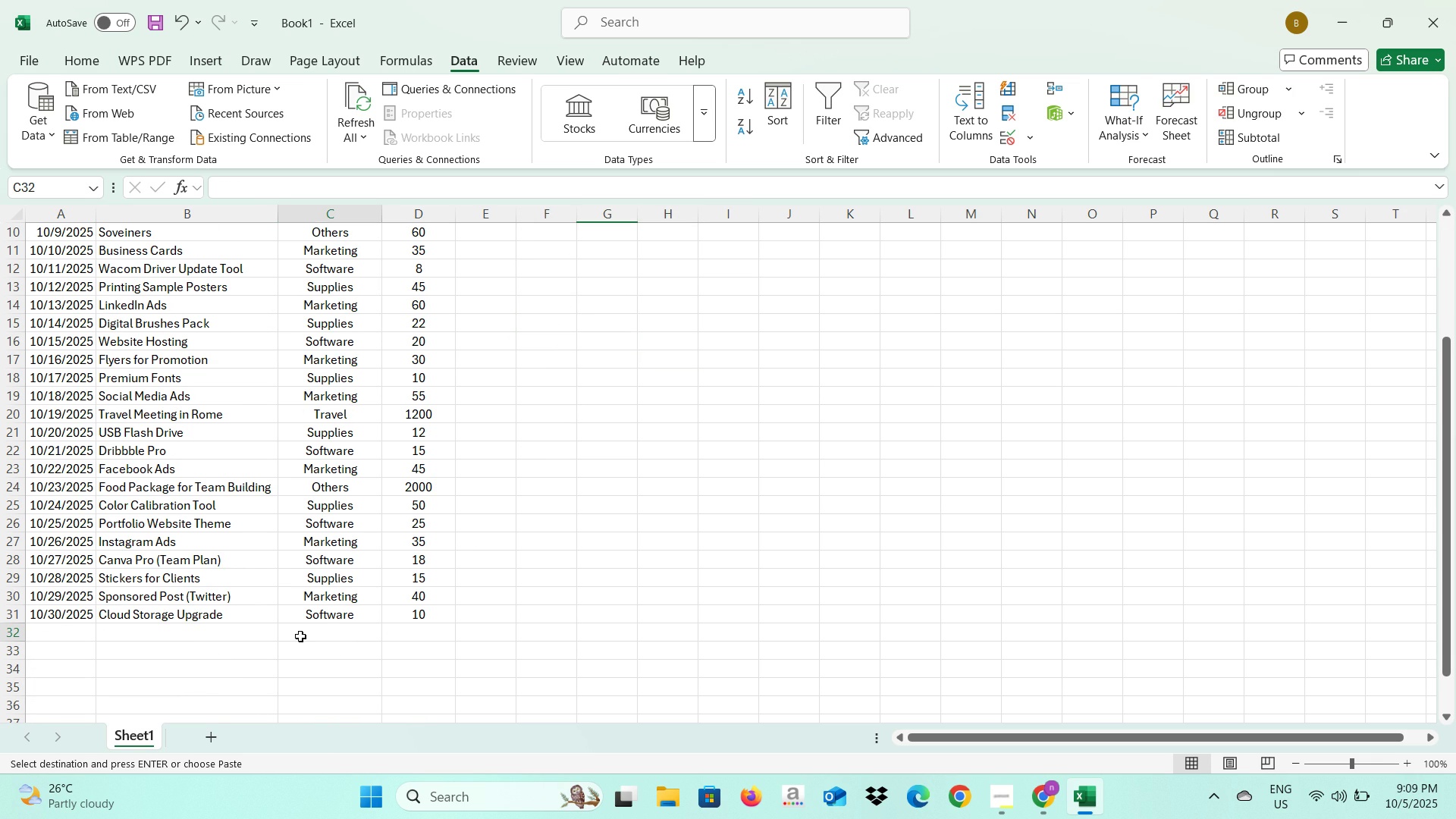 
double_click([300, 636])
 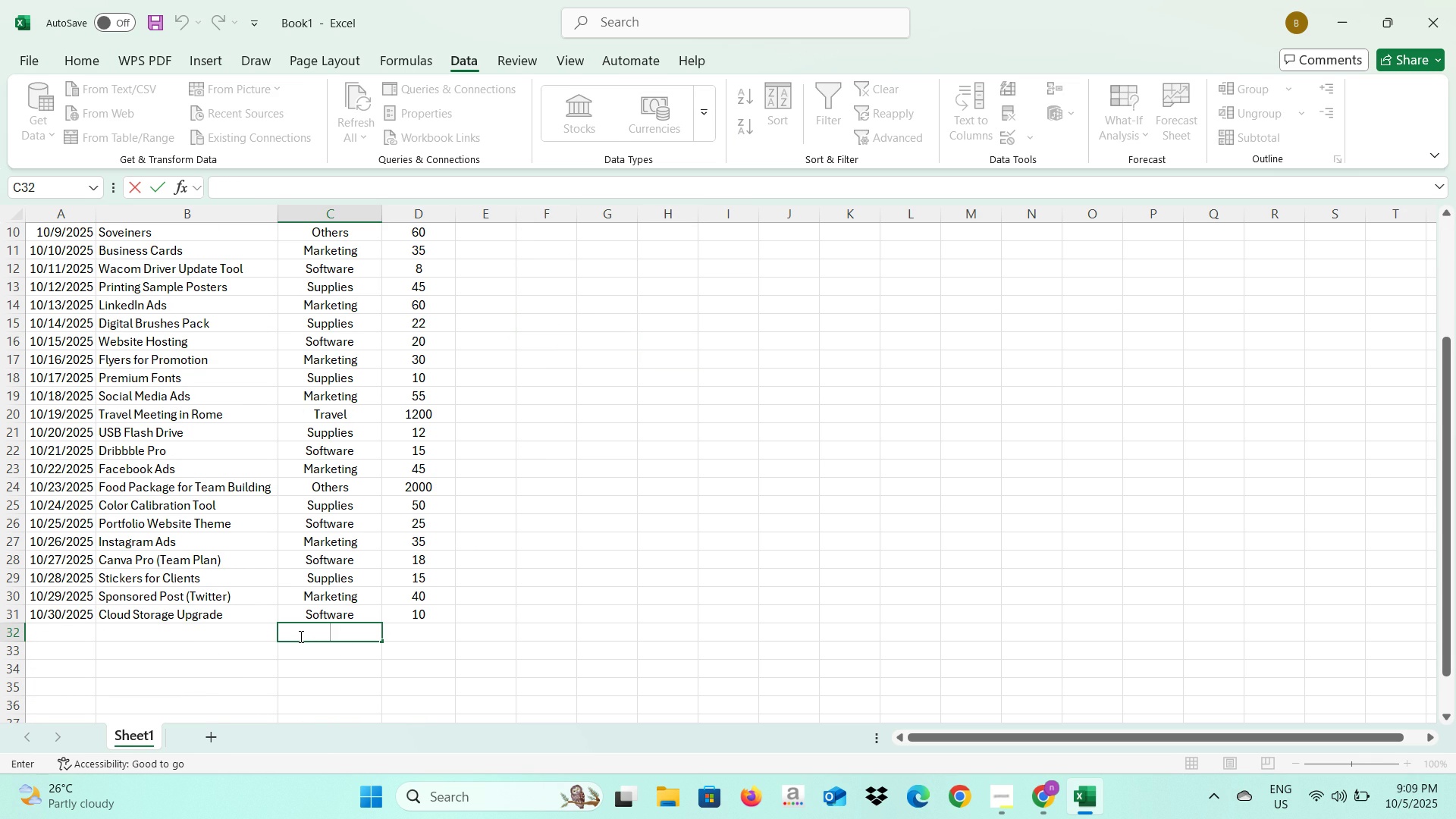 
type(Total)
key(Tab)
type(-)
key(Backspace)
type(=Sum)
 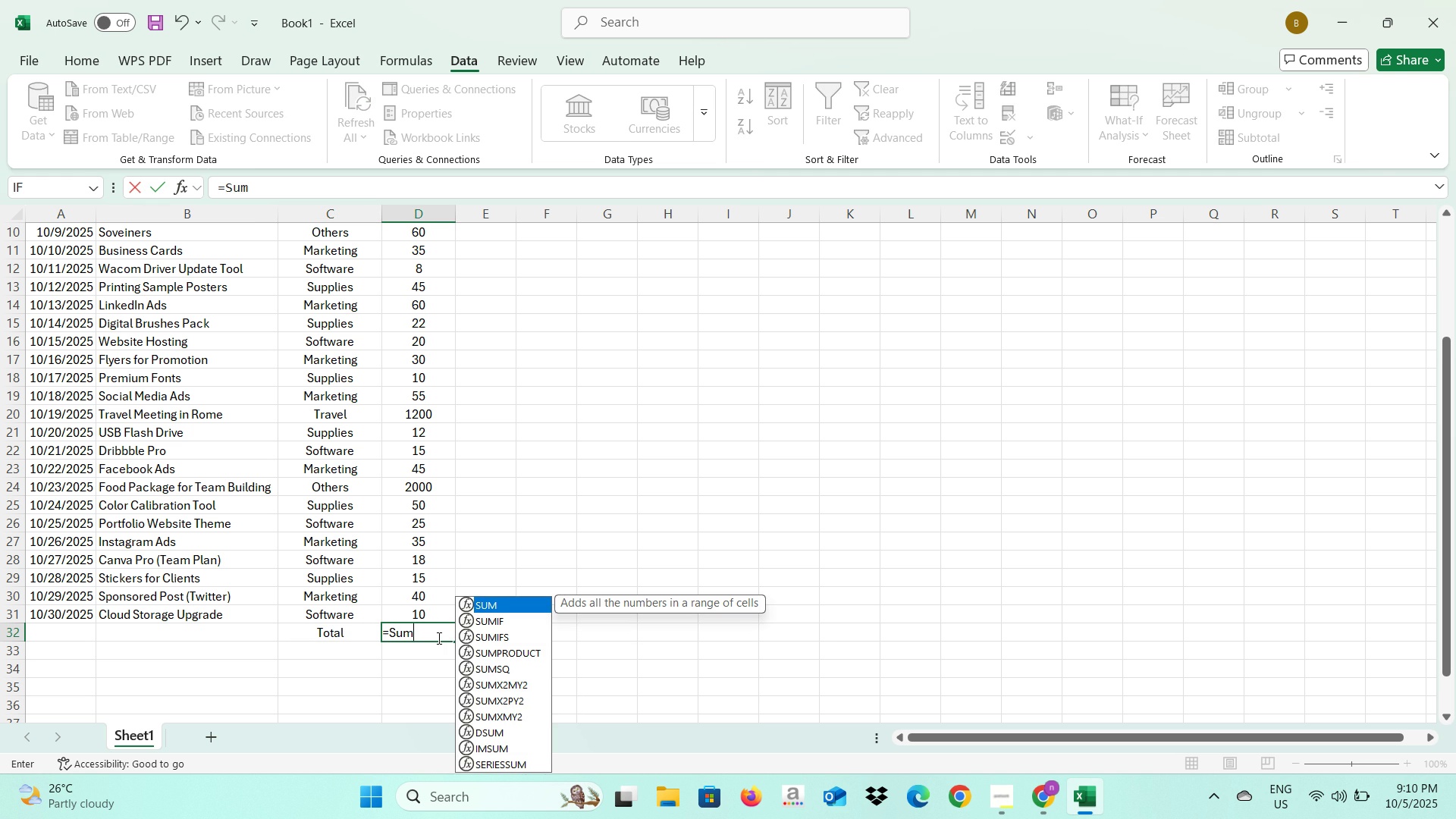 
key(ArrowUp)